 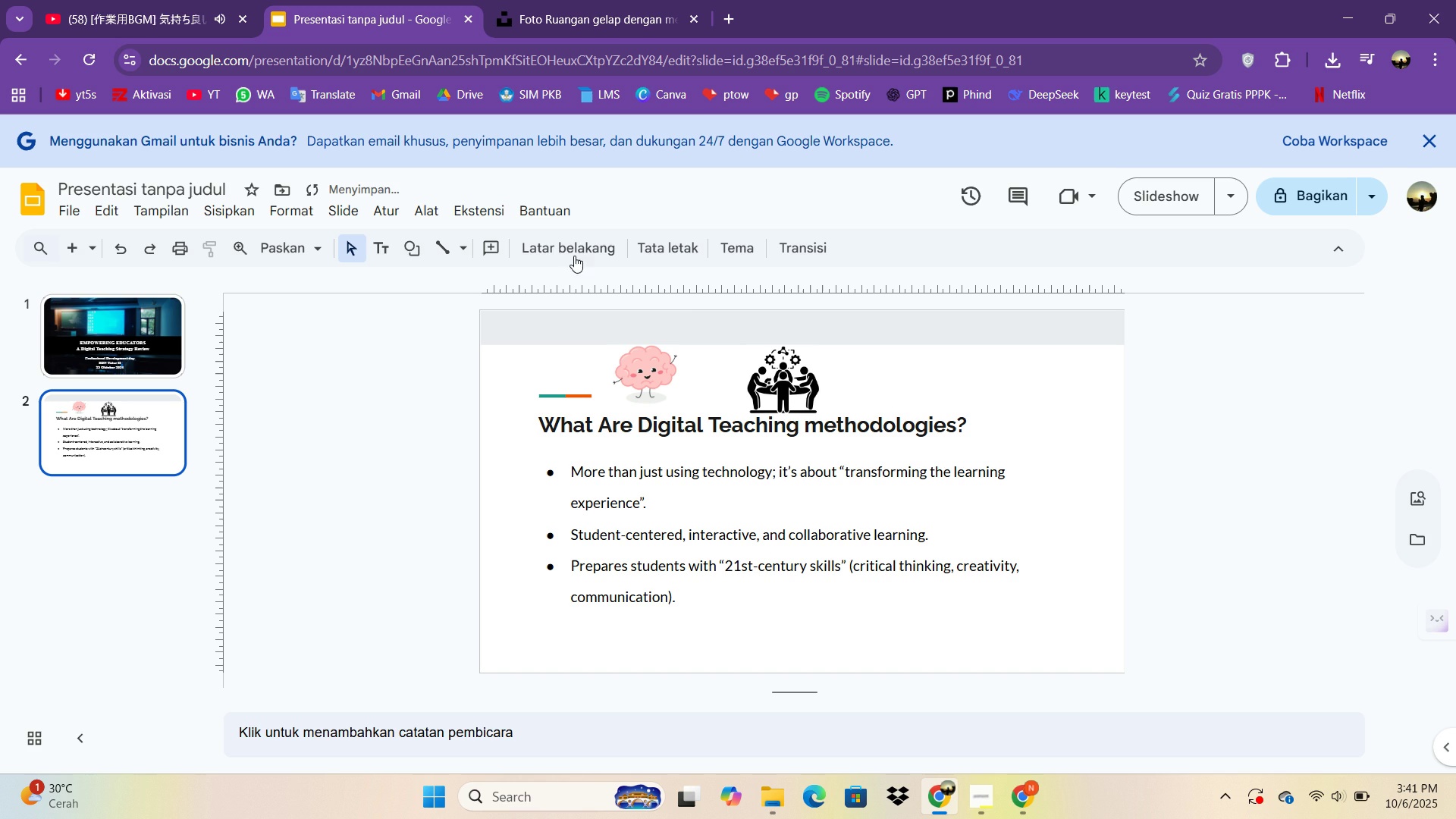 
left_click([249, 213])
 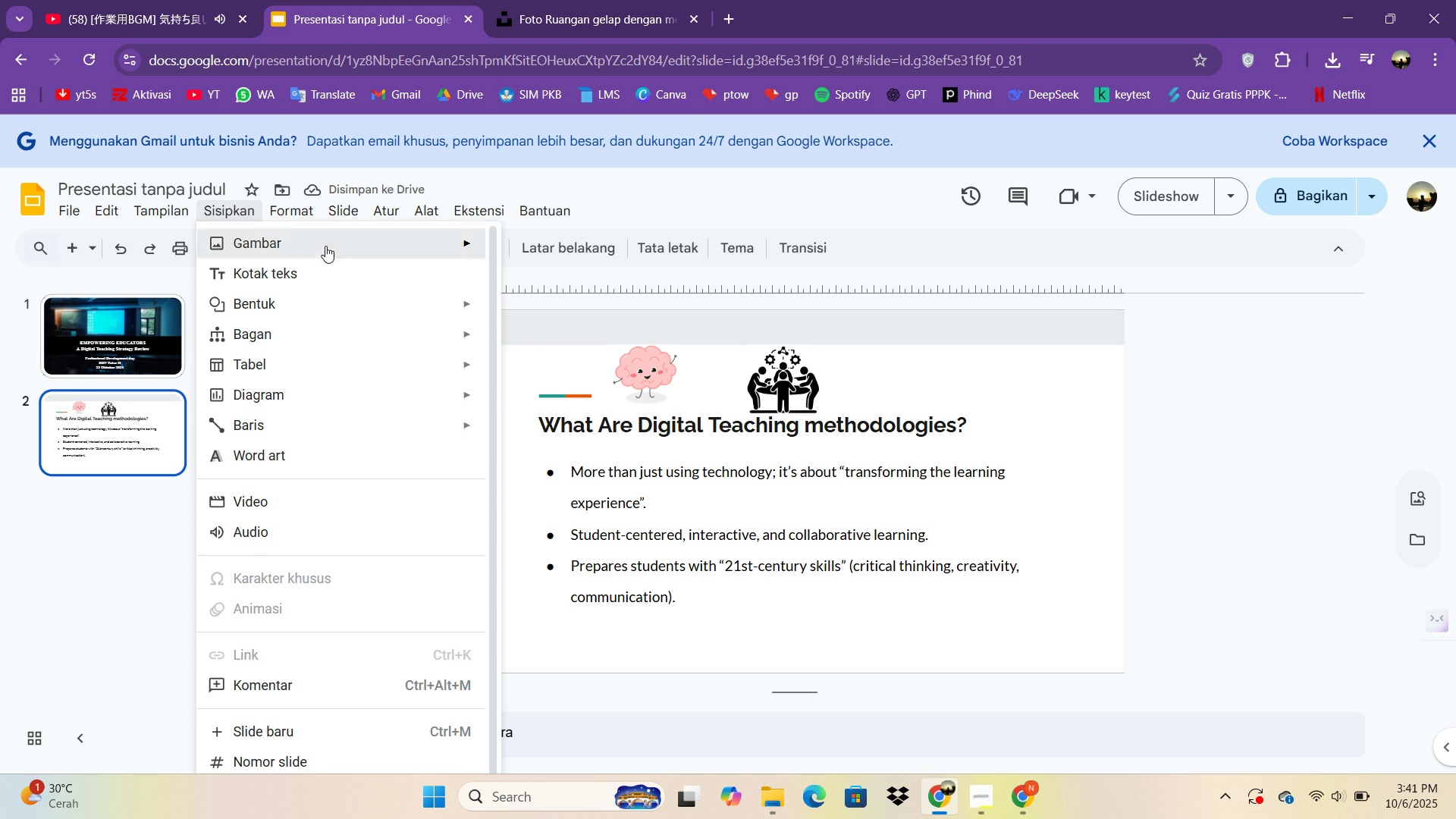 
left_click([325, 246])
 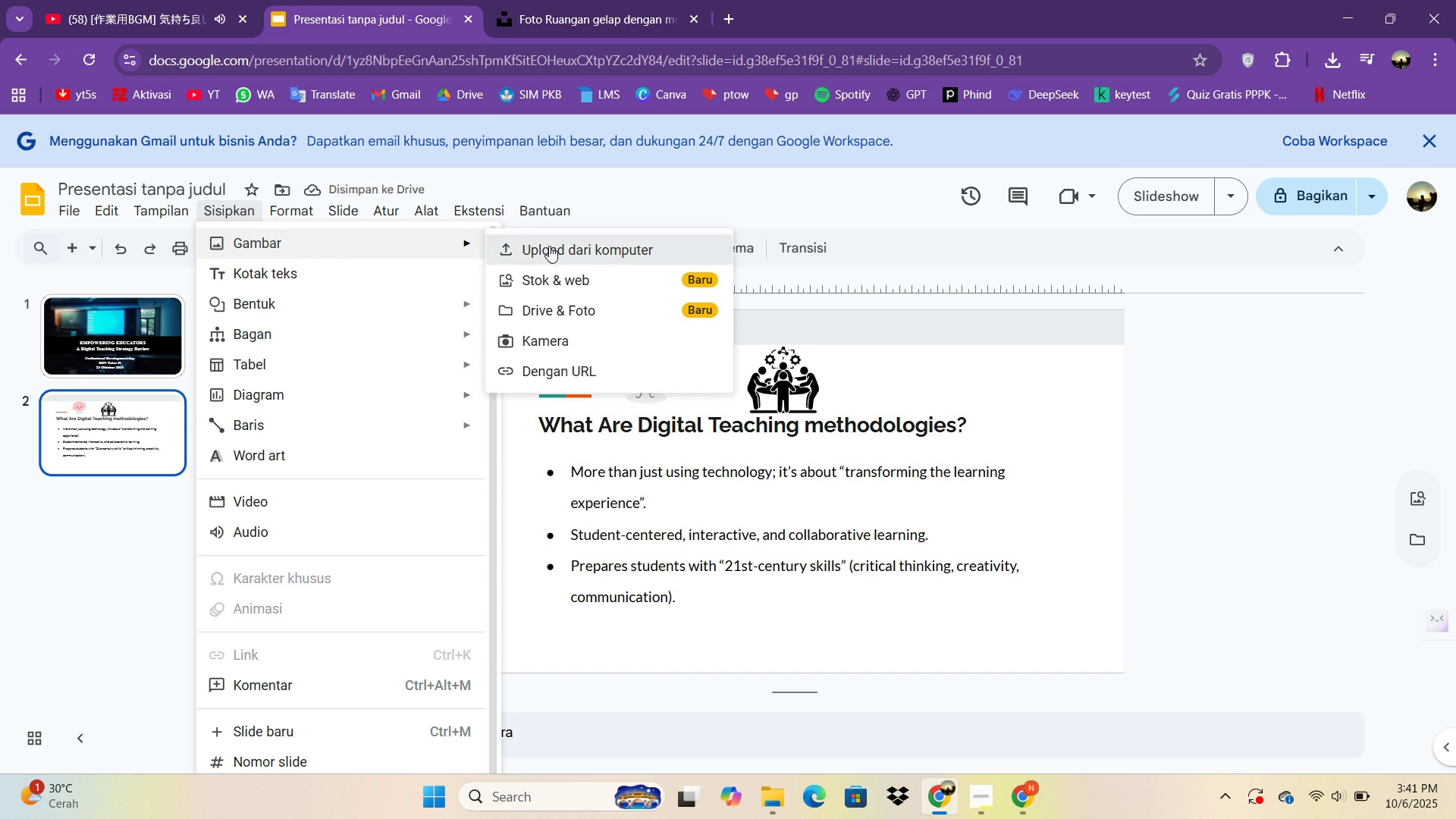 
left_click([549, 246])
 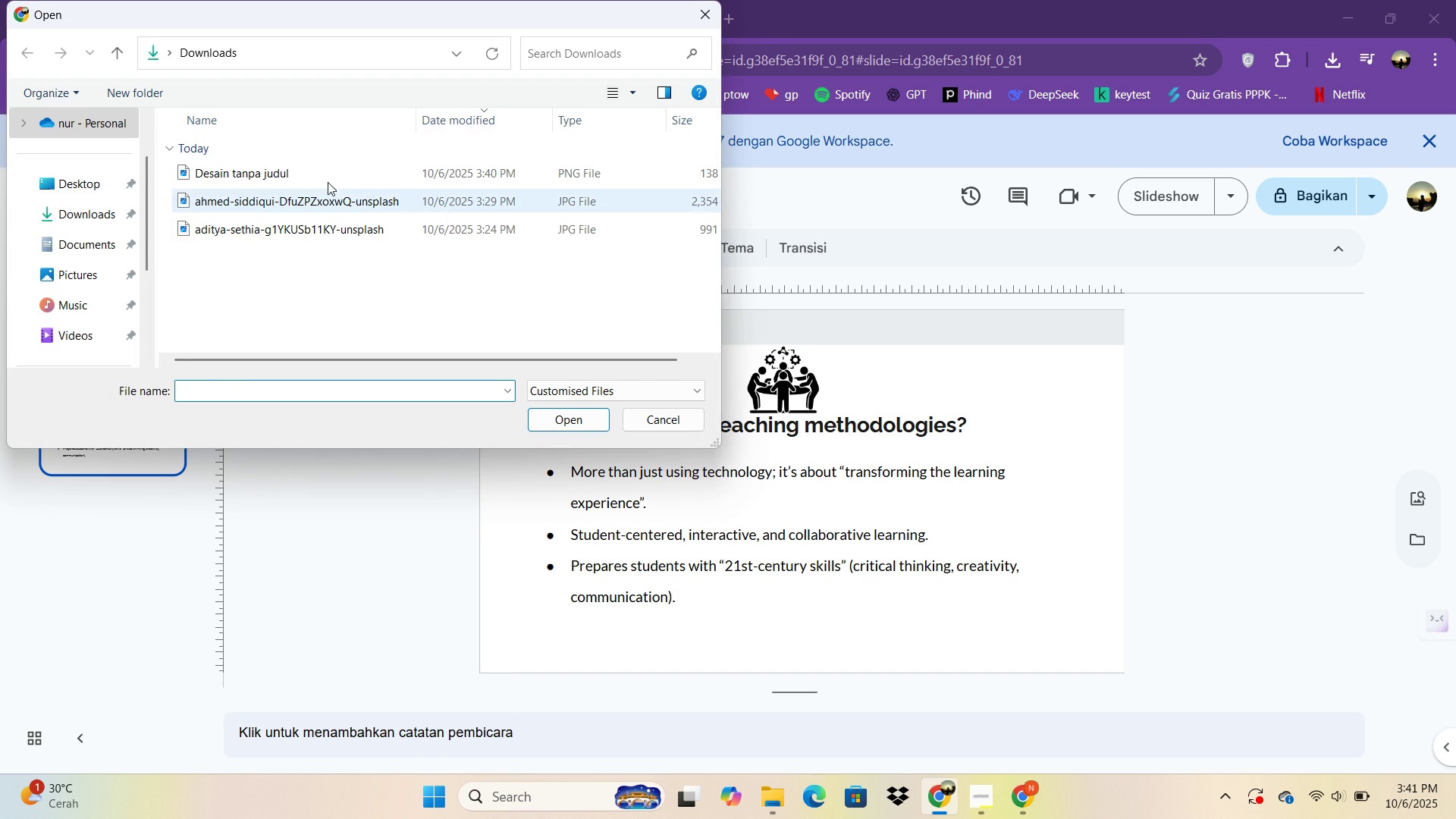 
double_click([318, 172])
 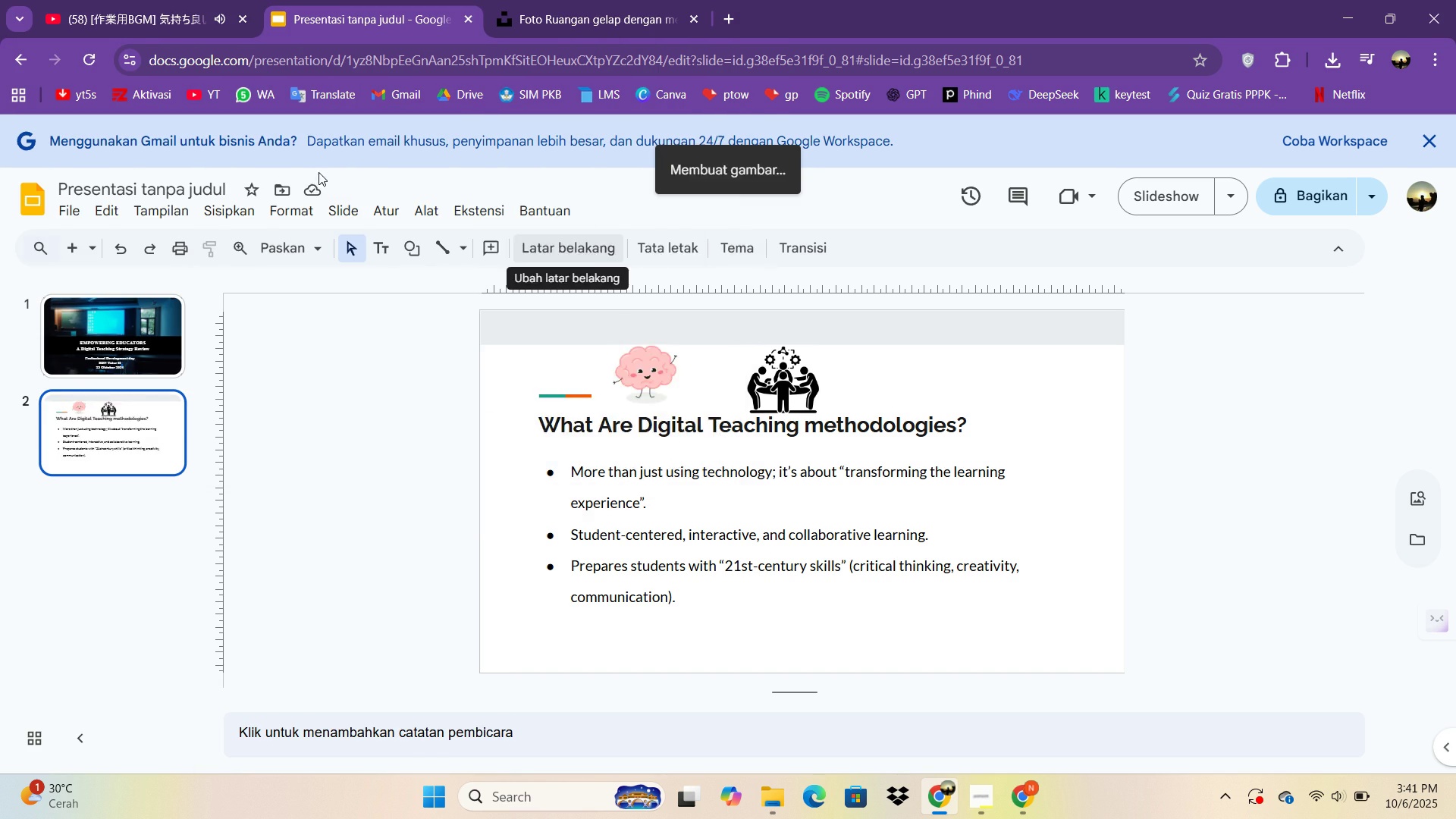 
triple_click([318, 172])